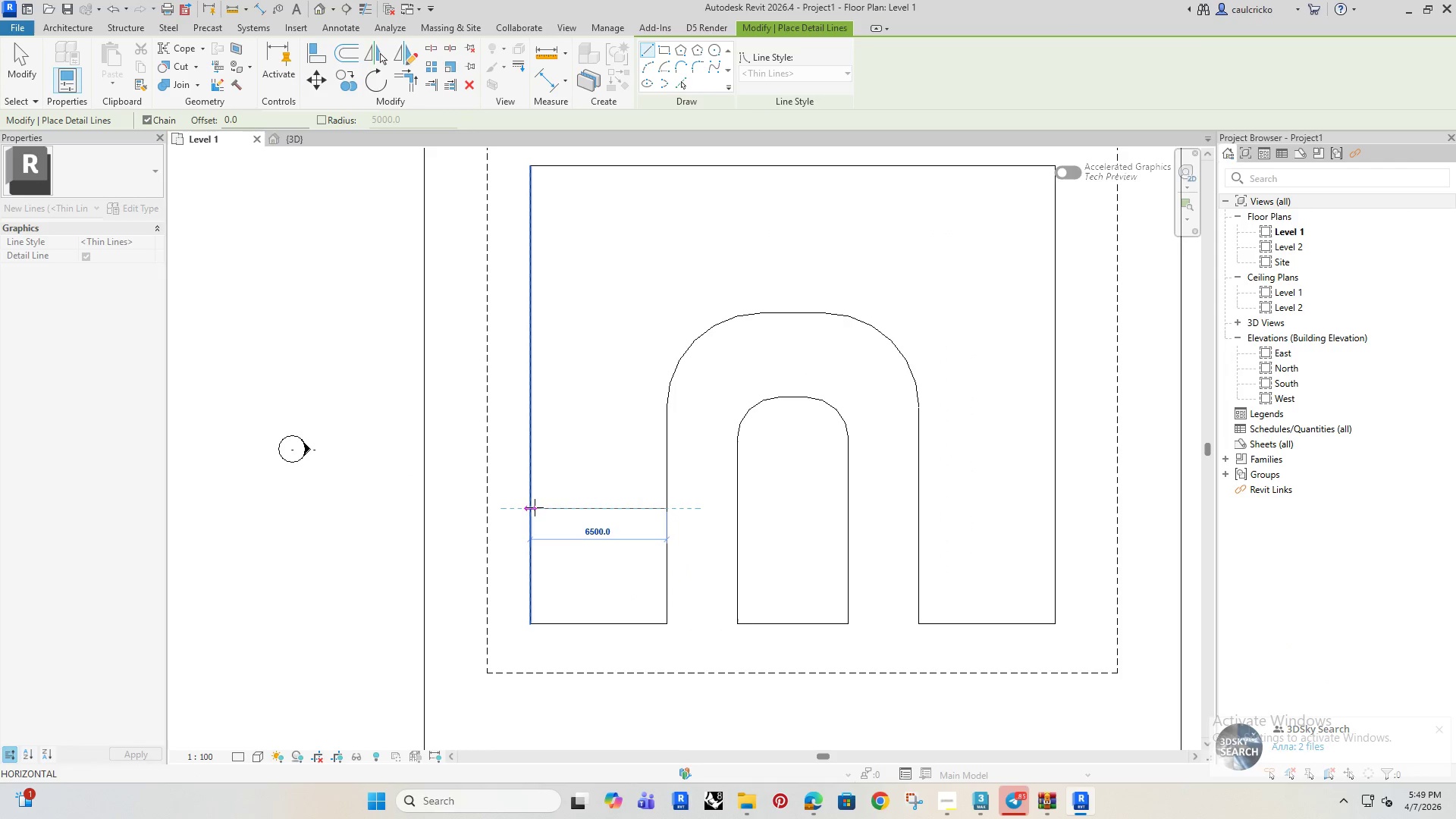 
left_click([535, 507])
 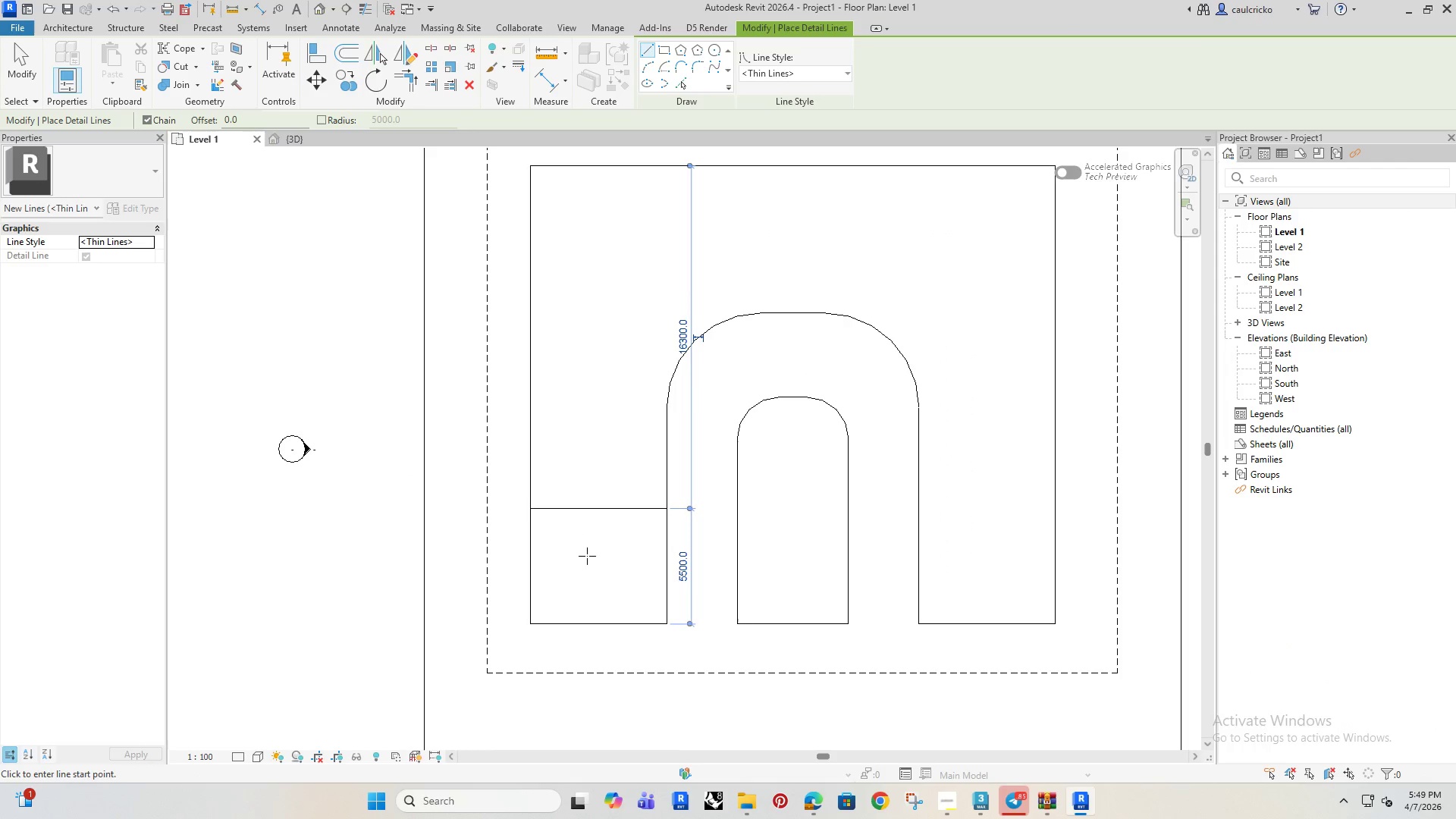 
key(Escape)
 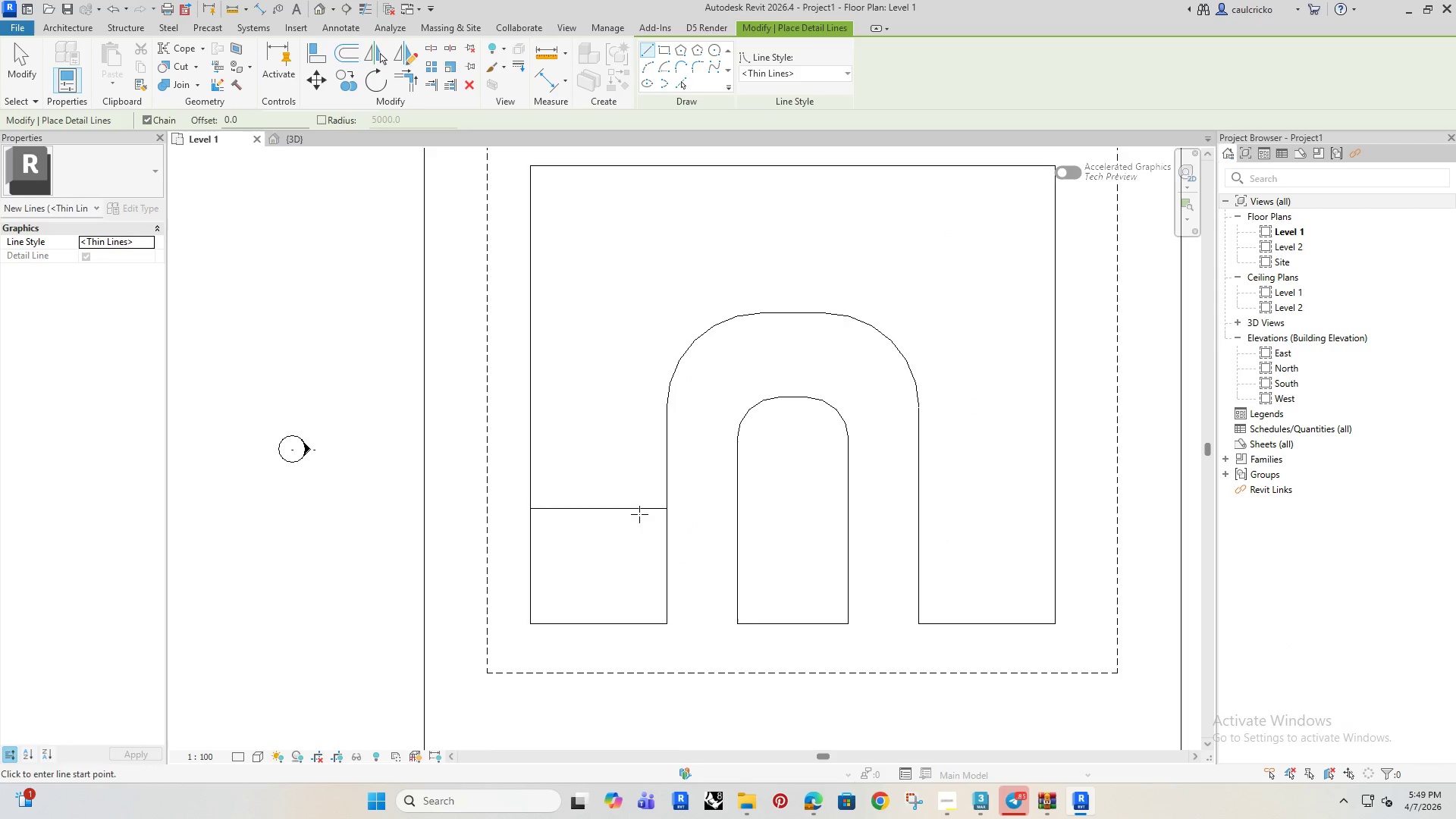 
key(Escape)
 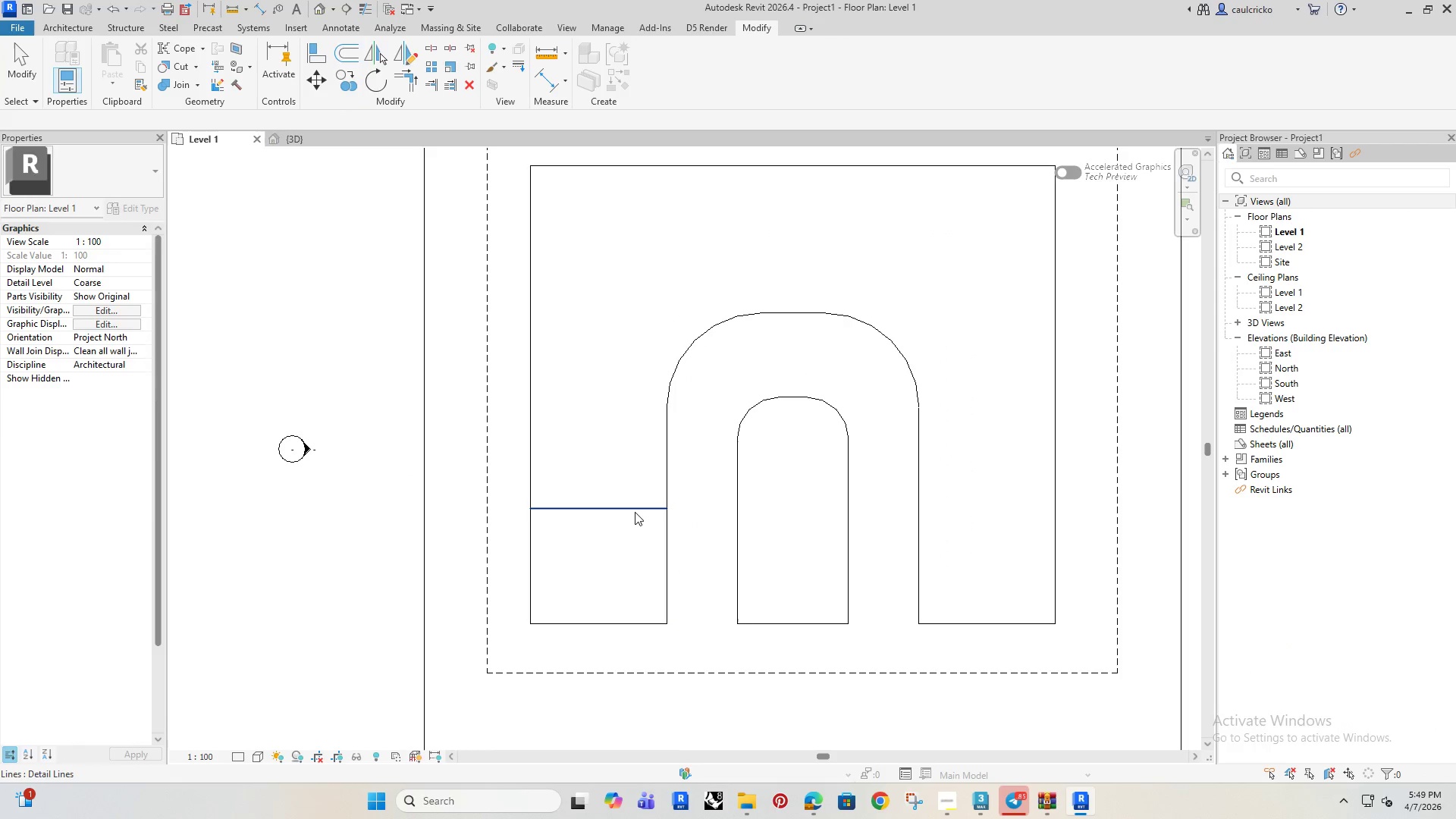 
key(Escape)
 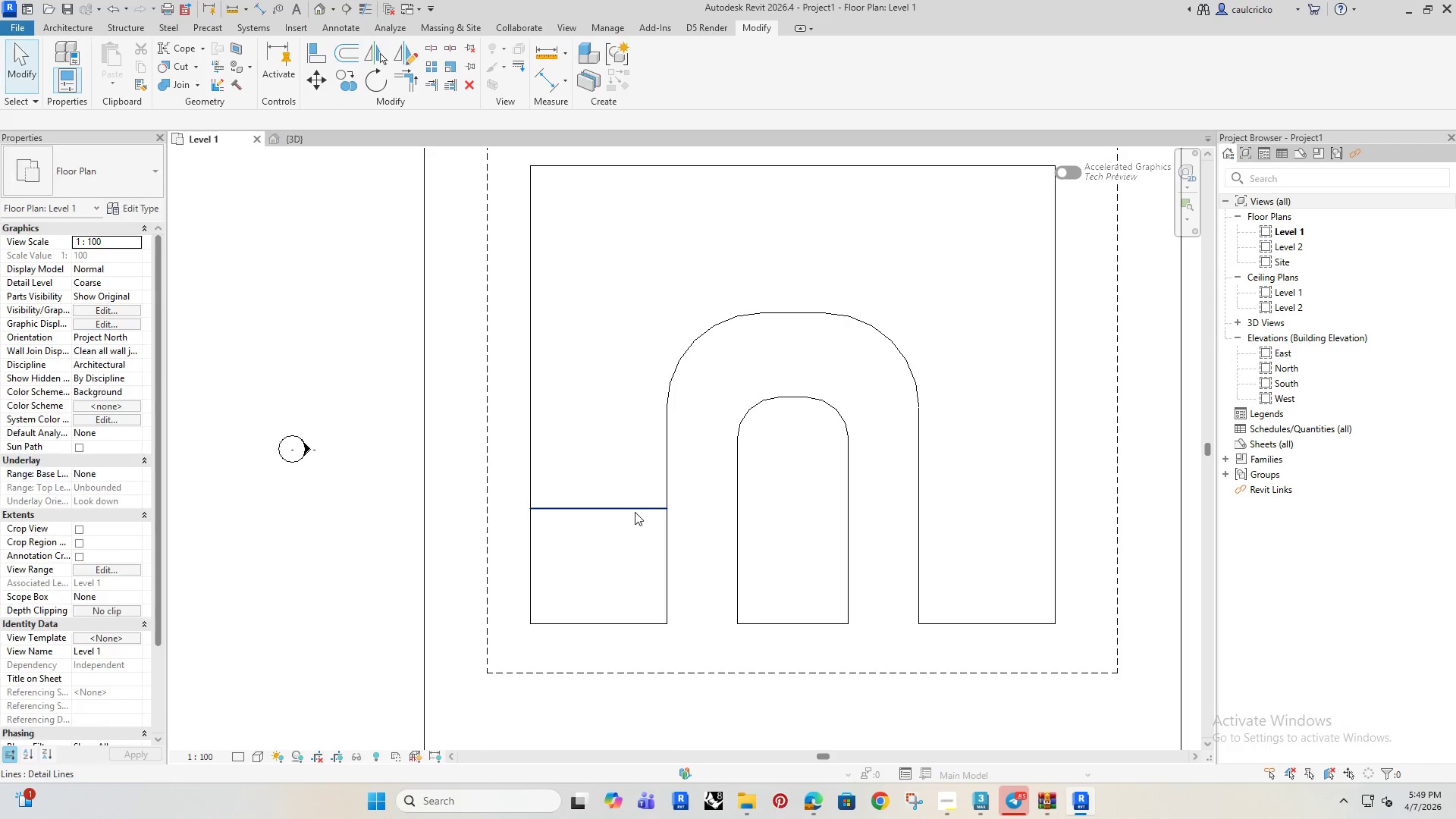 
left_click([635, 512])
 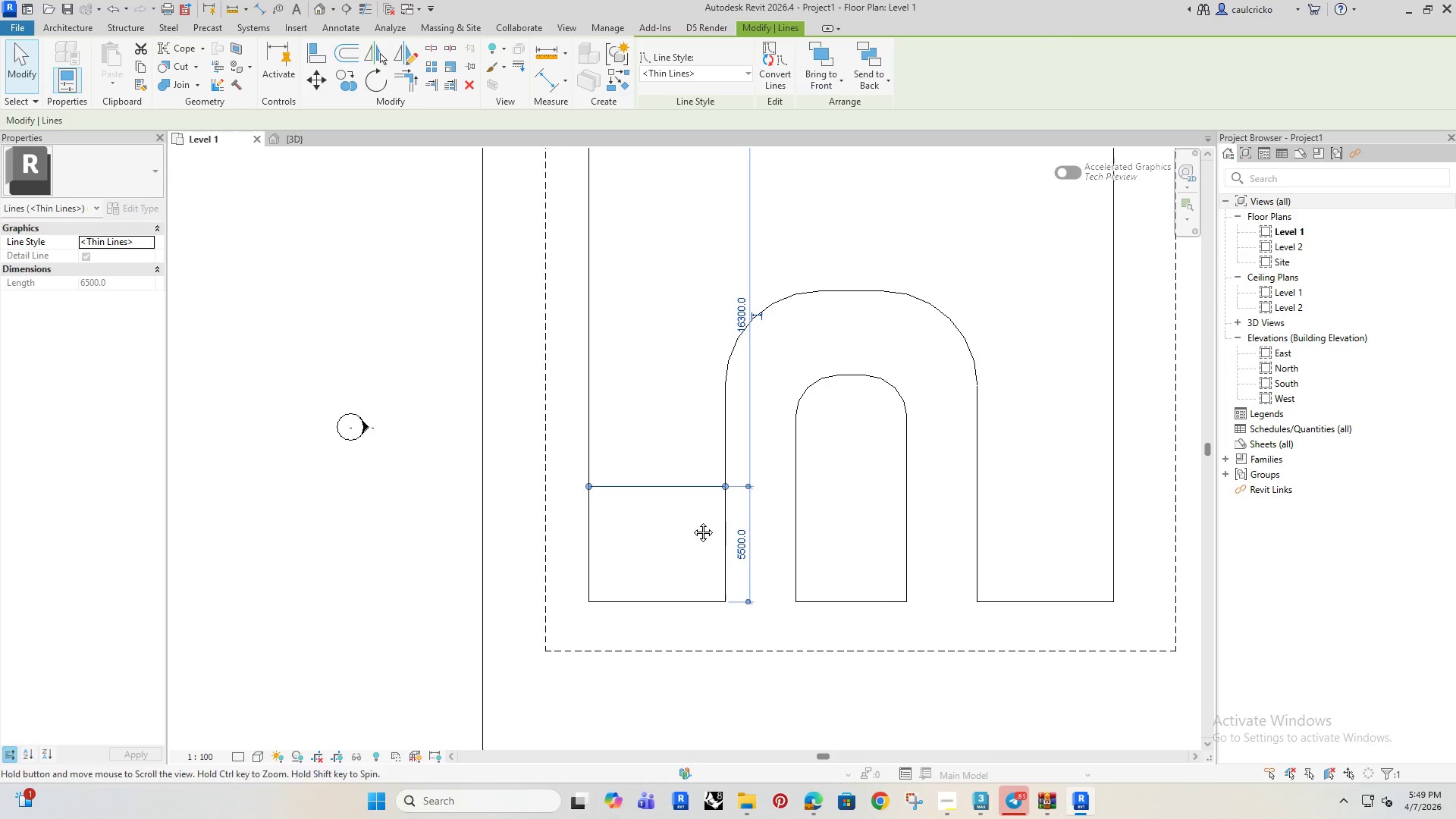 
scroll: coordinate [684, 527], scroll_direction: up, amount: 2.0
 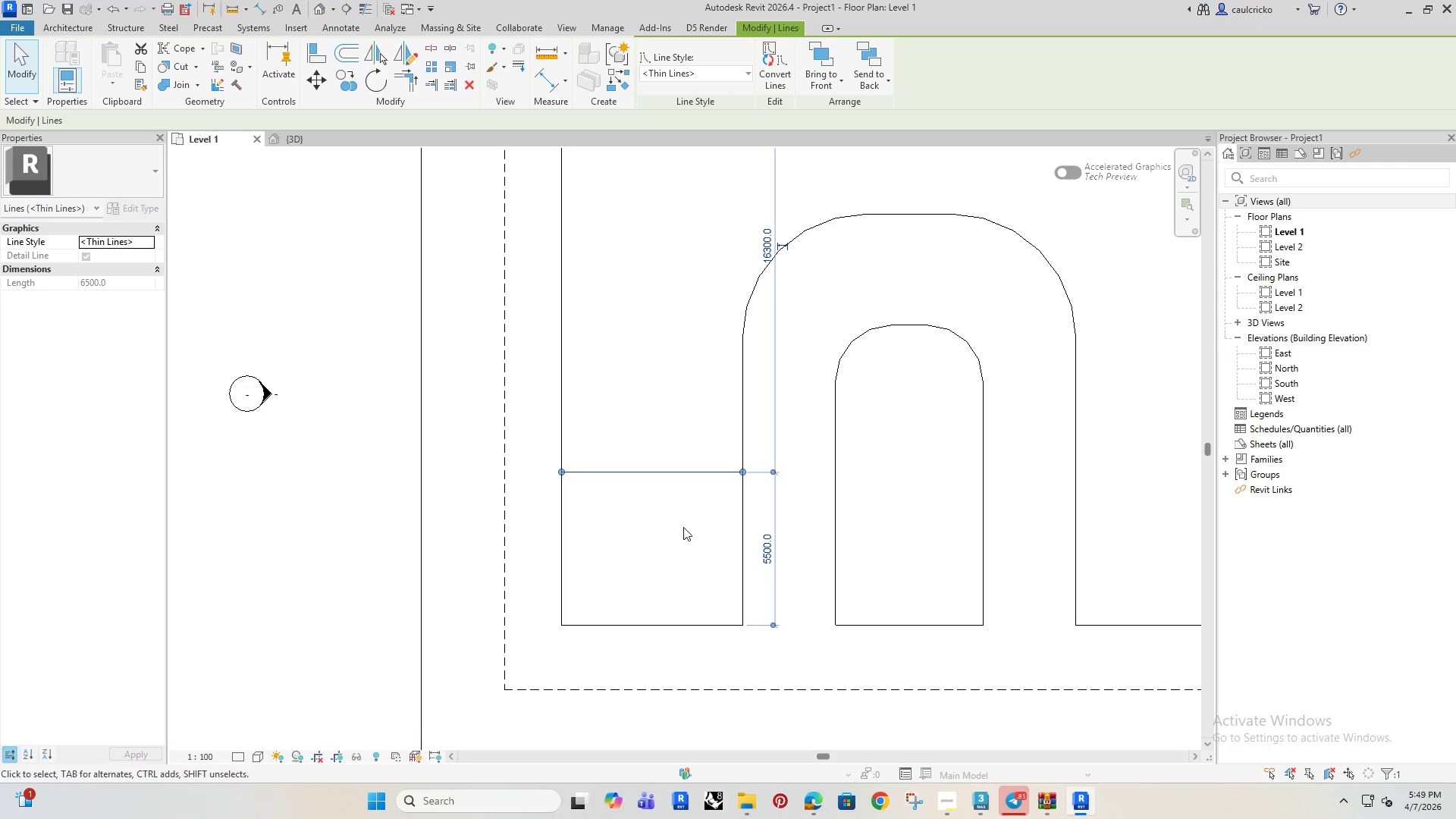 
left_click([678, 526])
 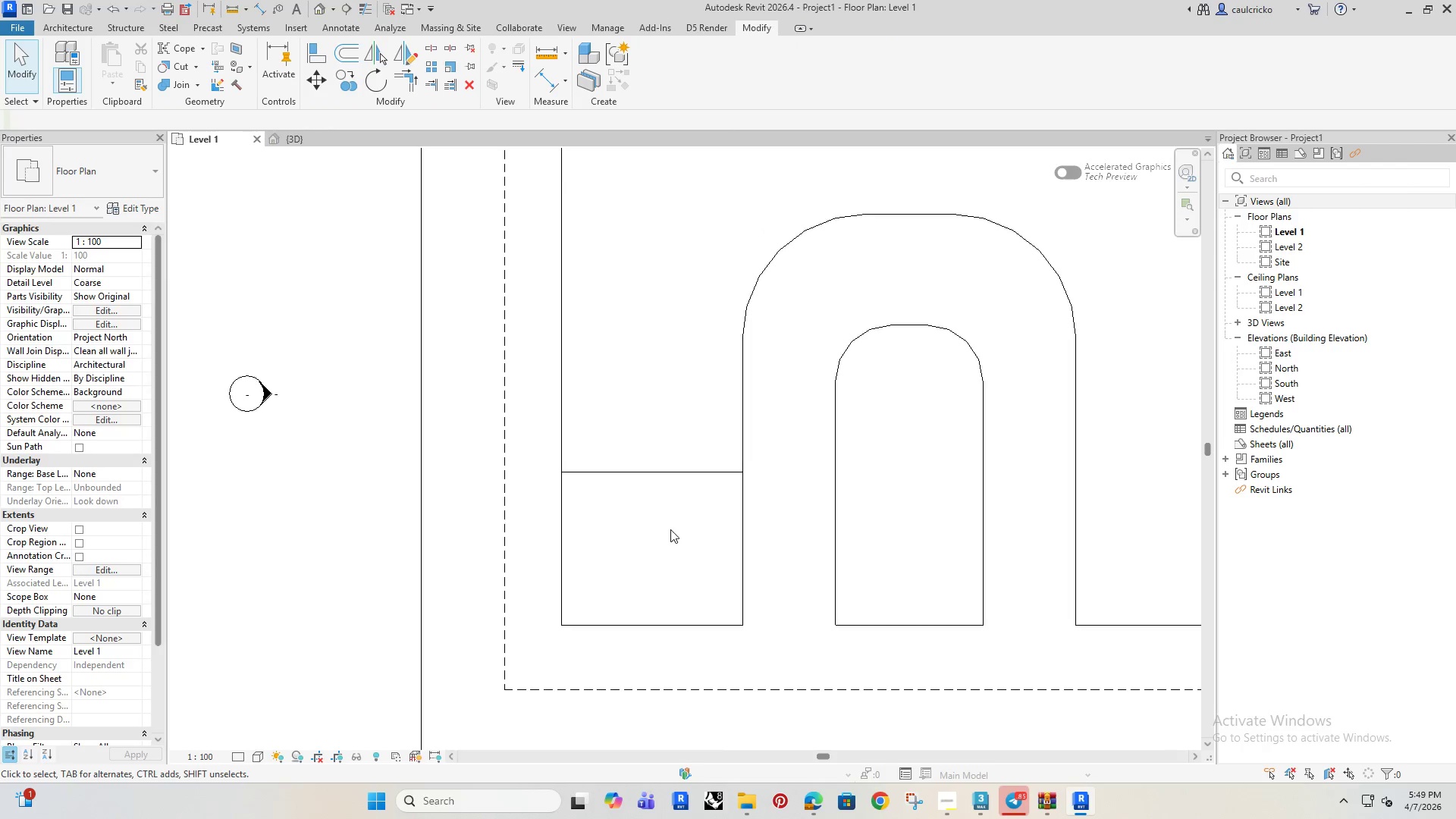 
left_click([657, 488])
 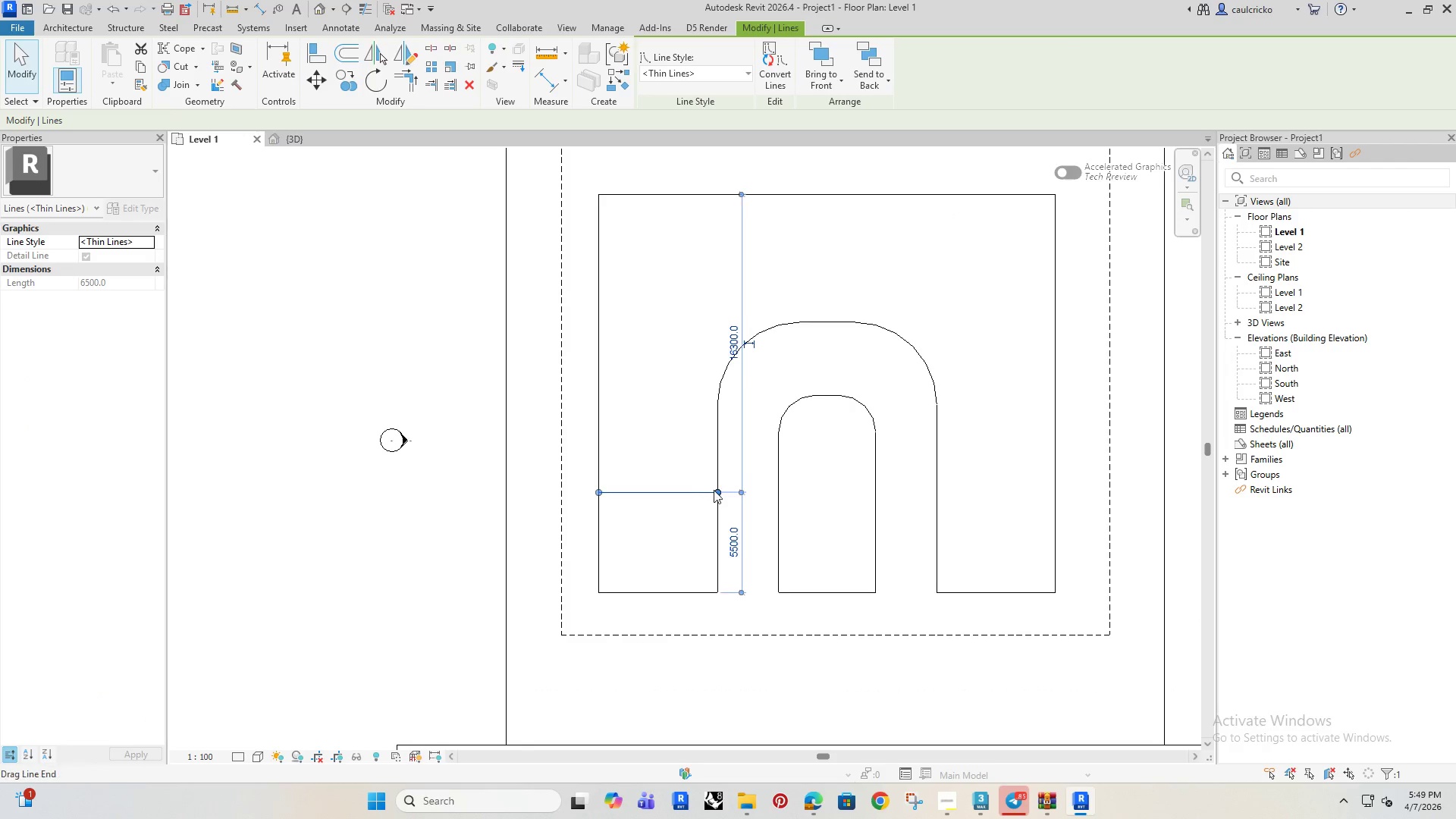 
scroll: coordinate [670, 530], scroll_direction: down, amount: 3.0
 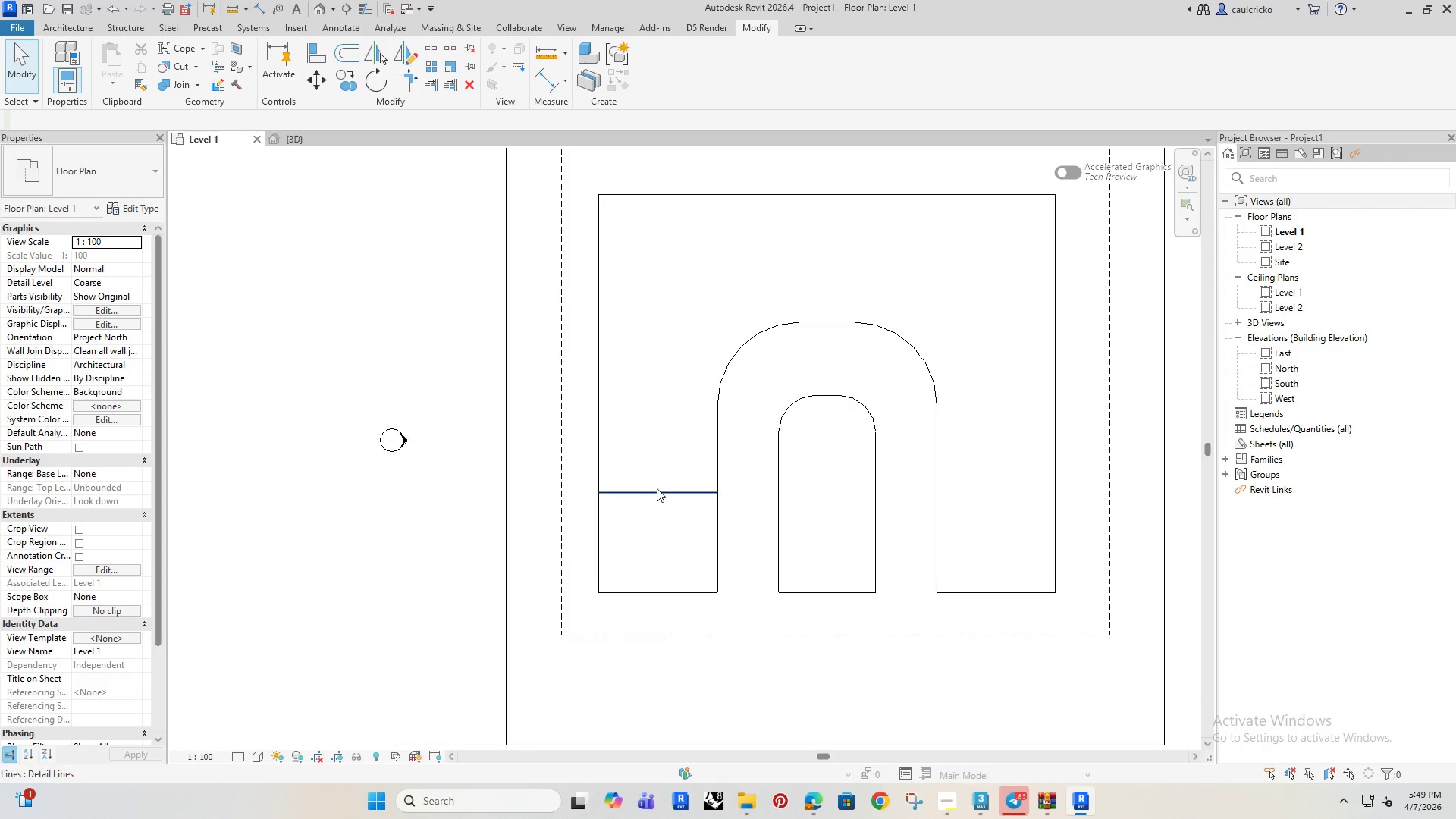 
left_click_drag(start_coordinate=[716, 490], to_coordinate=[1056, 491])
 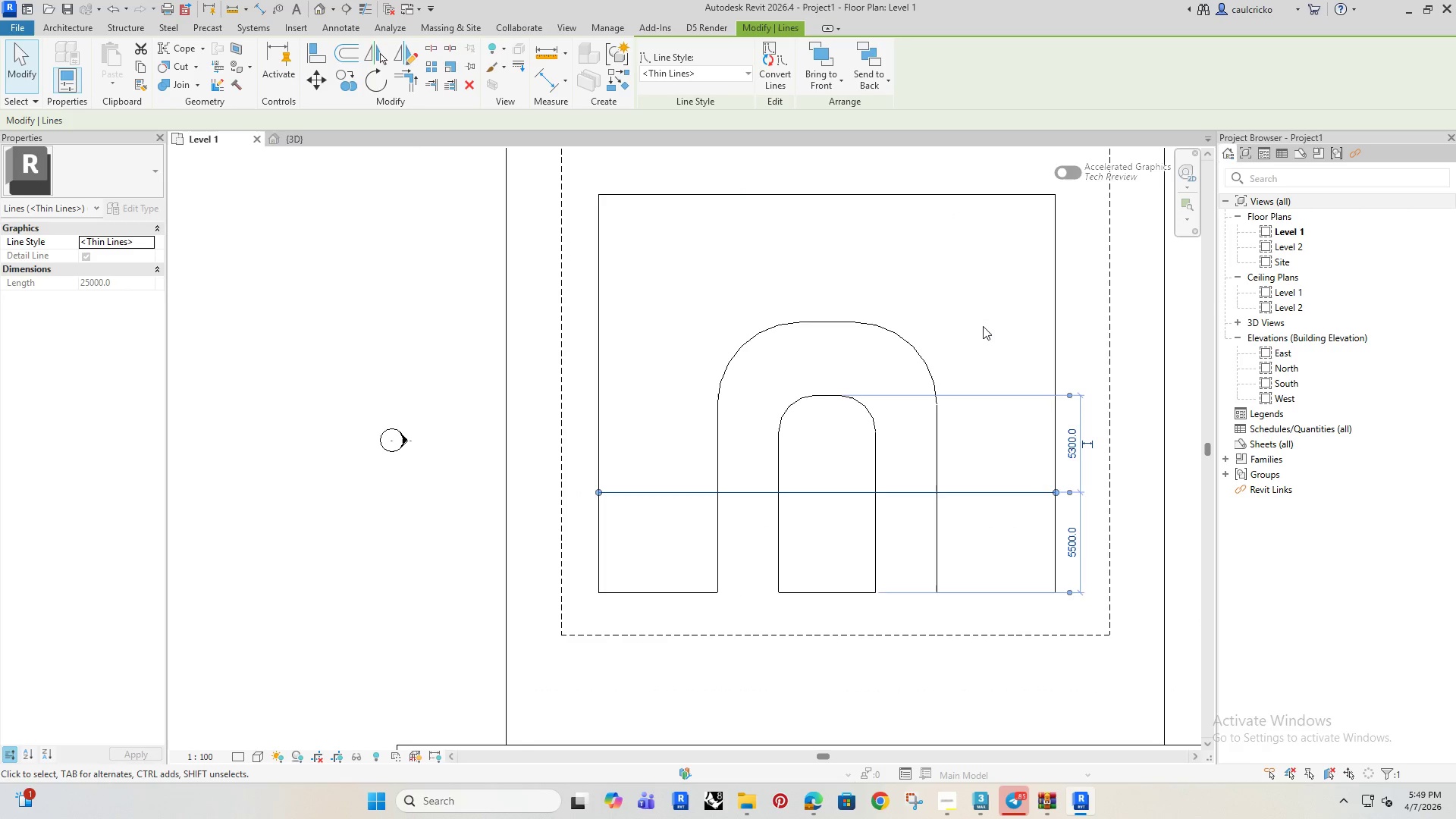 
left_click([981, 315])
 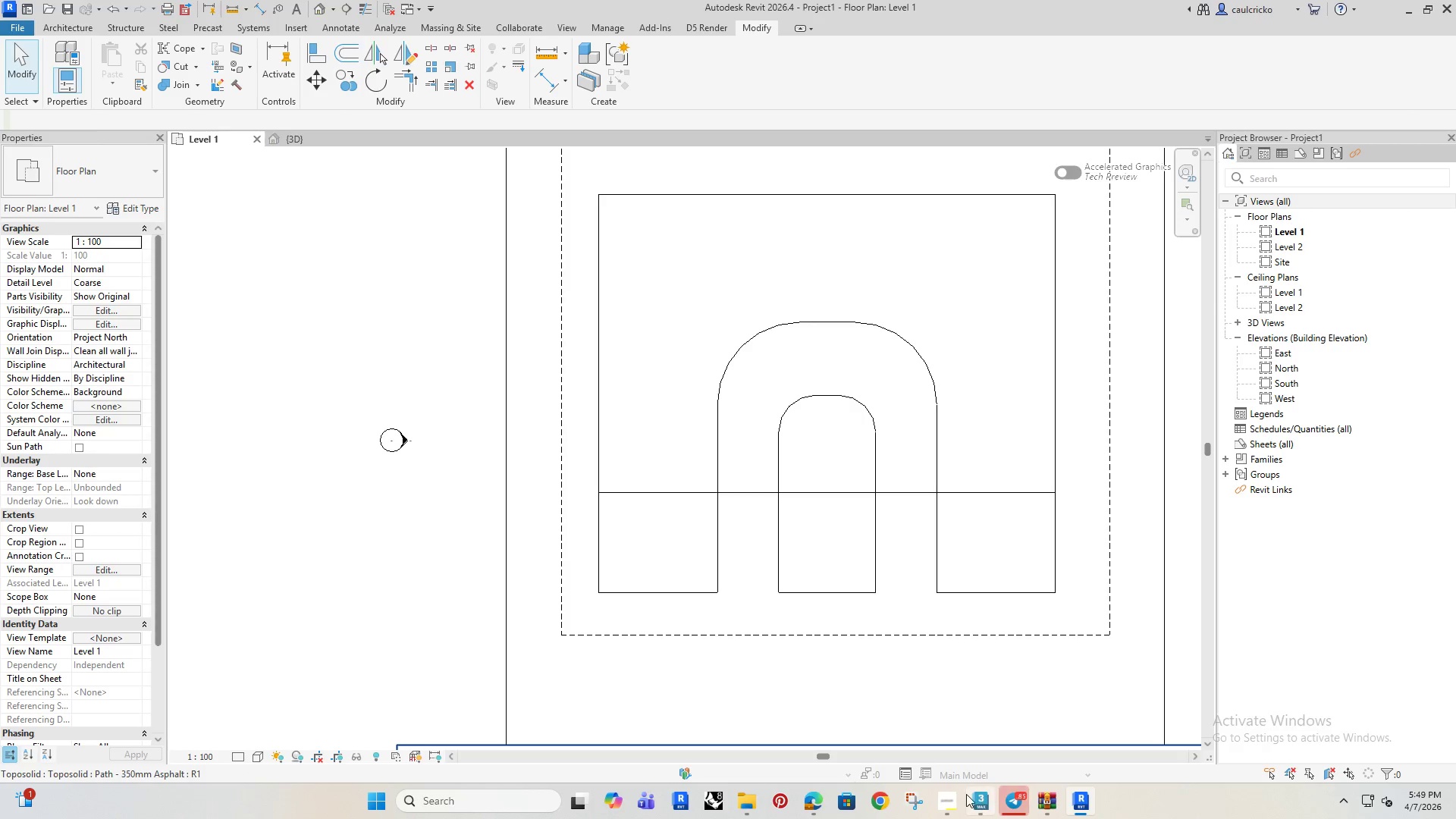 
left_click([946, 801])